 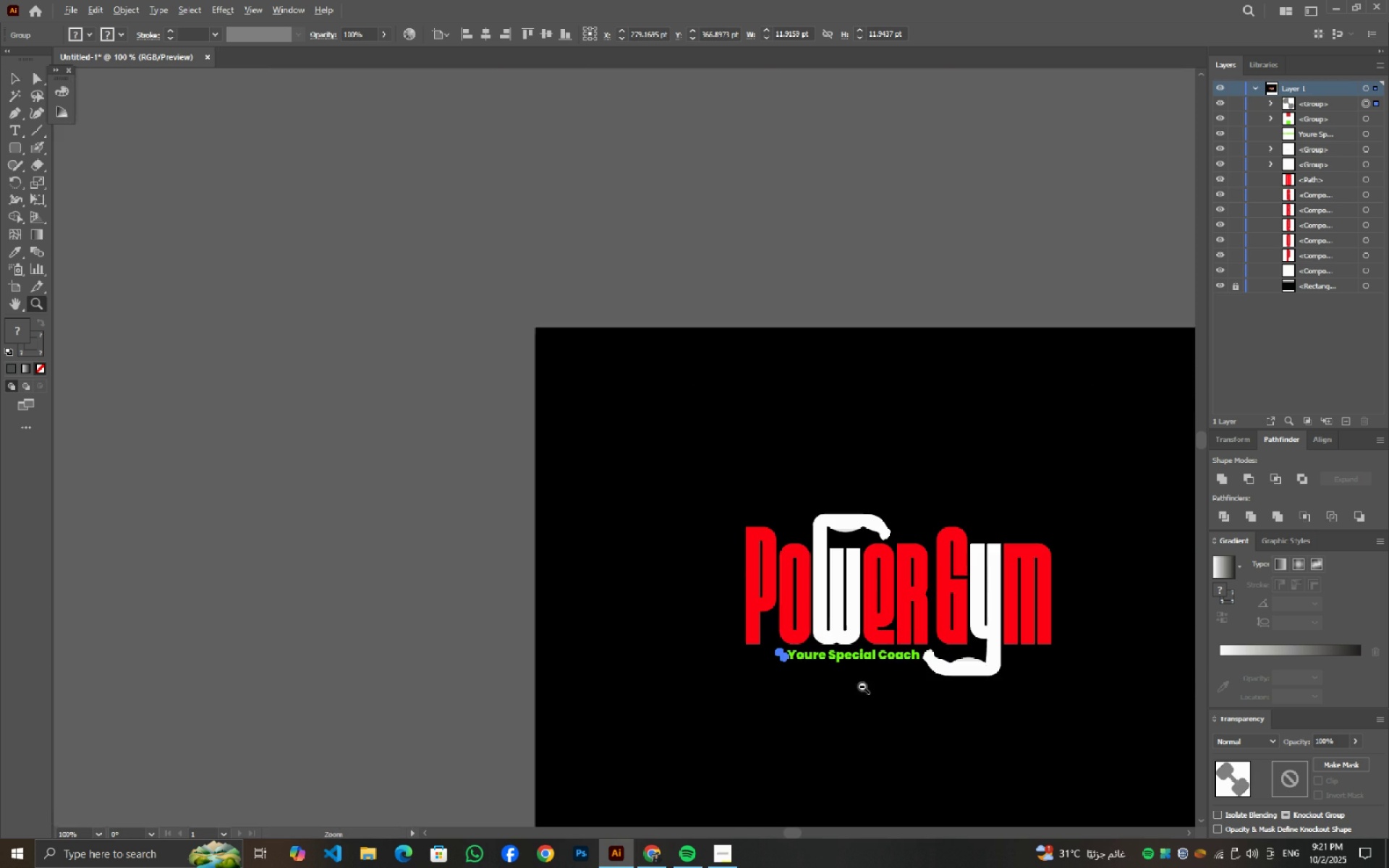 
scroll: coordinate [903, 705], scroll_direction: up, amount: 2.0
 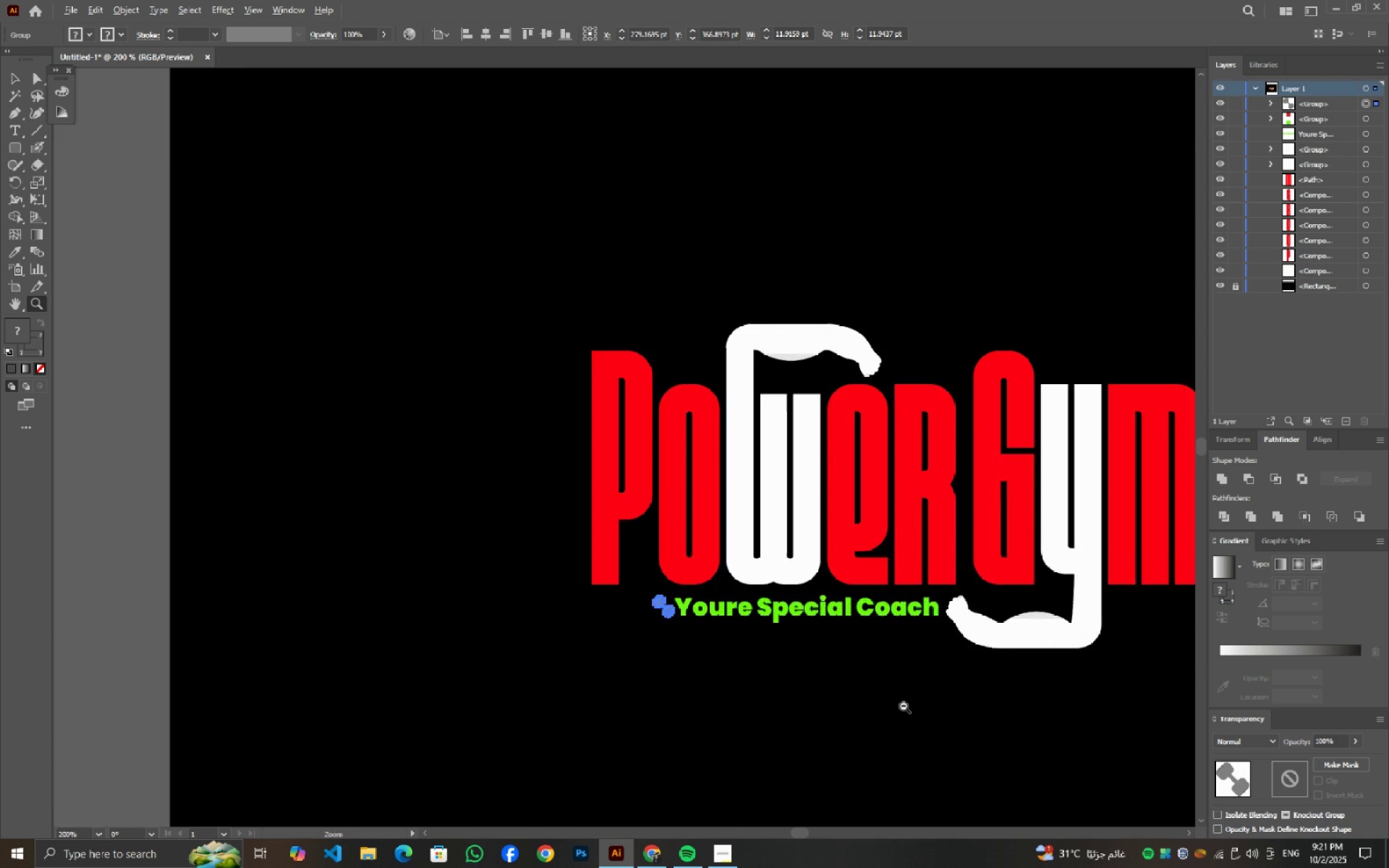 
key(Alt+AltLeft)
 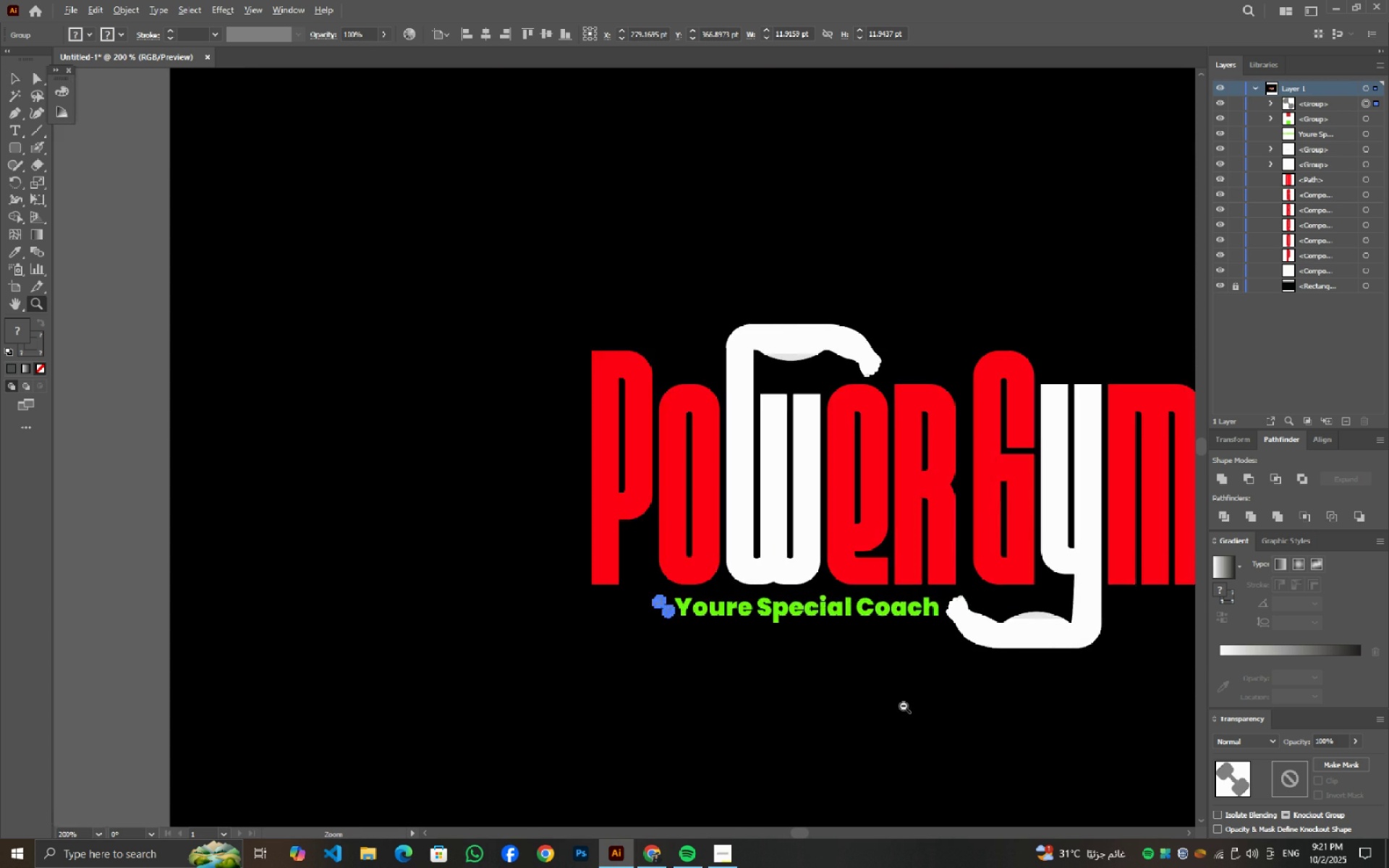 
key(Alt+AltLeft)
 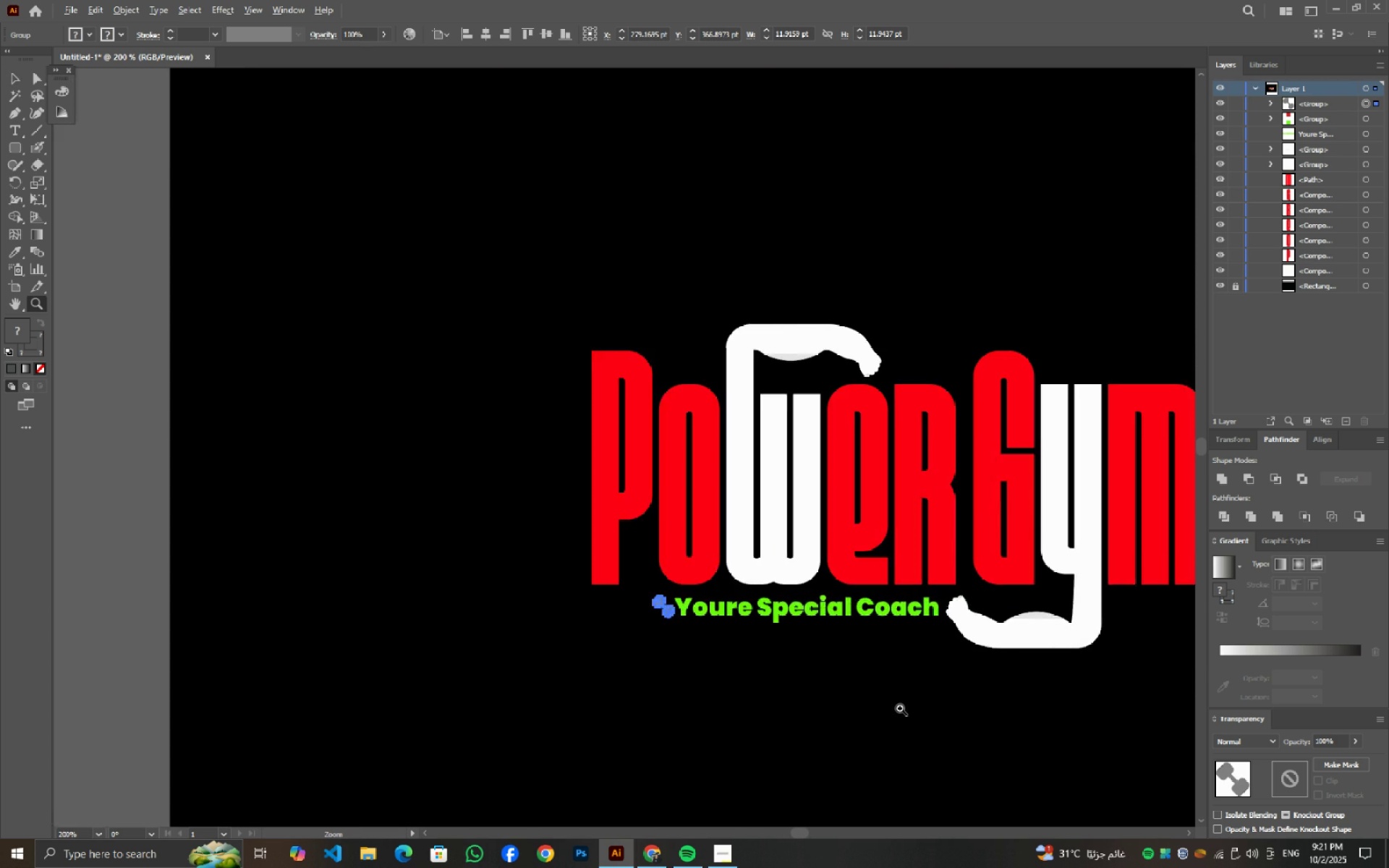 
key(Alt+AltLeft)
 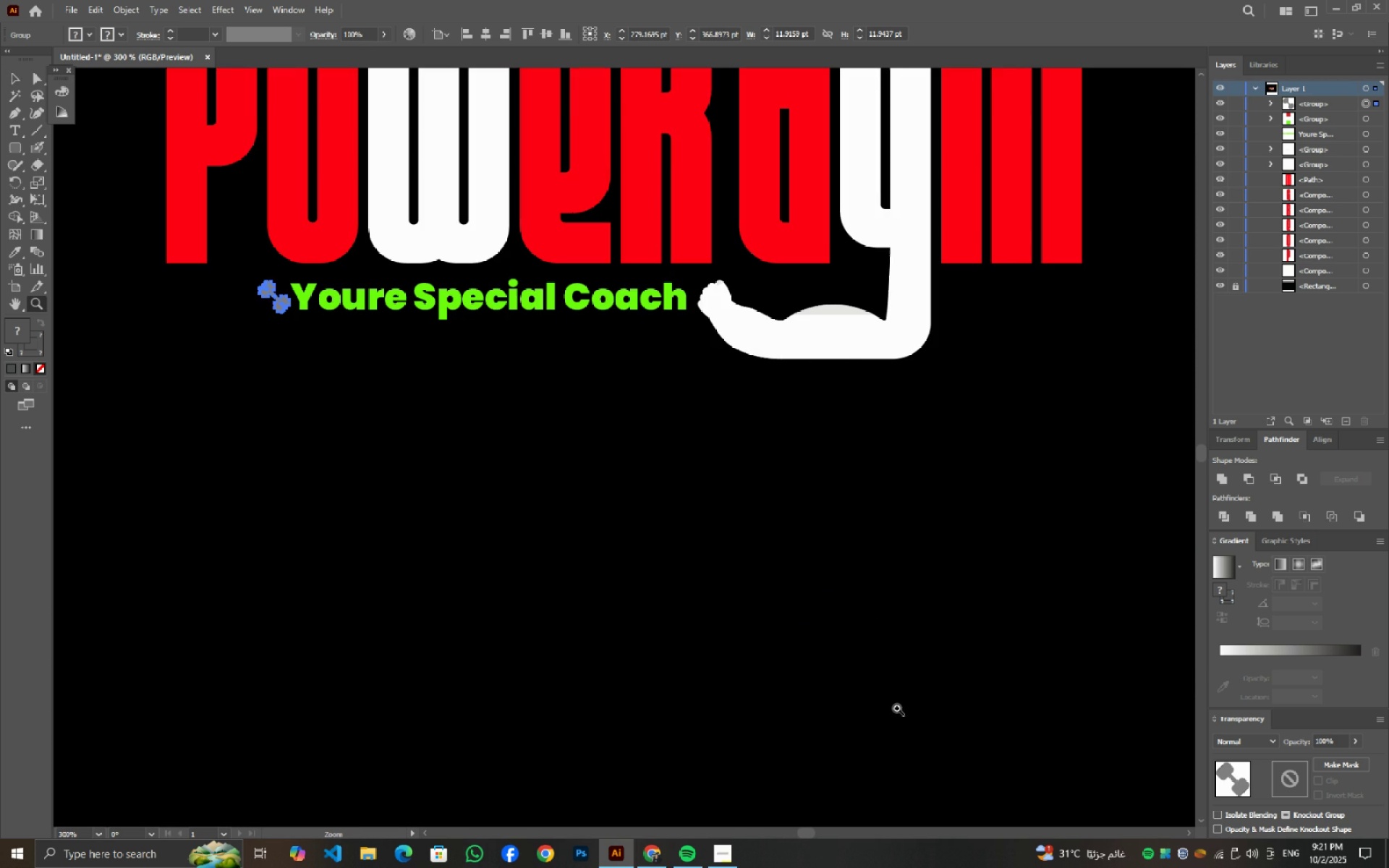 
left_click([898, 708])
 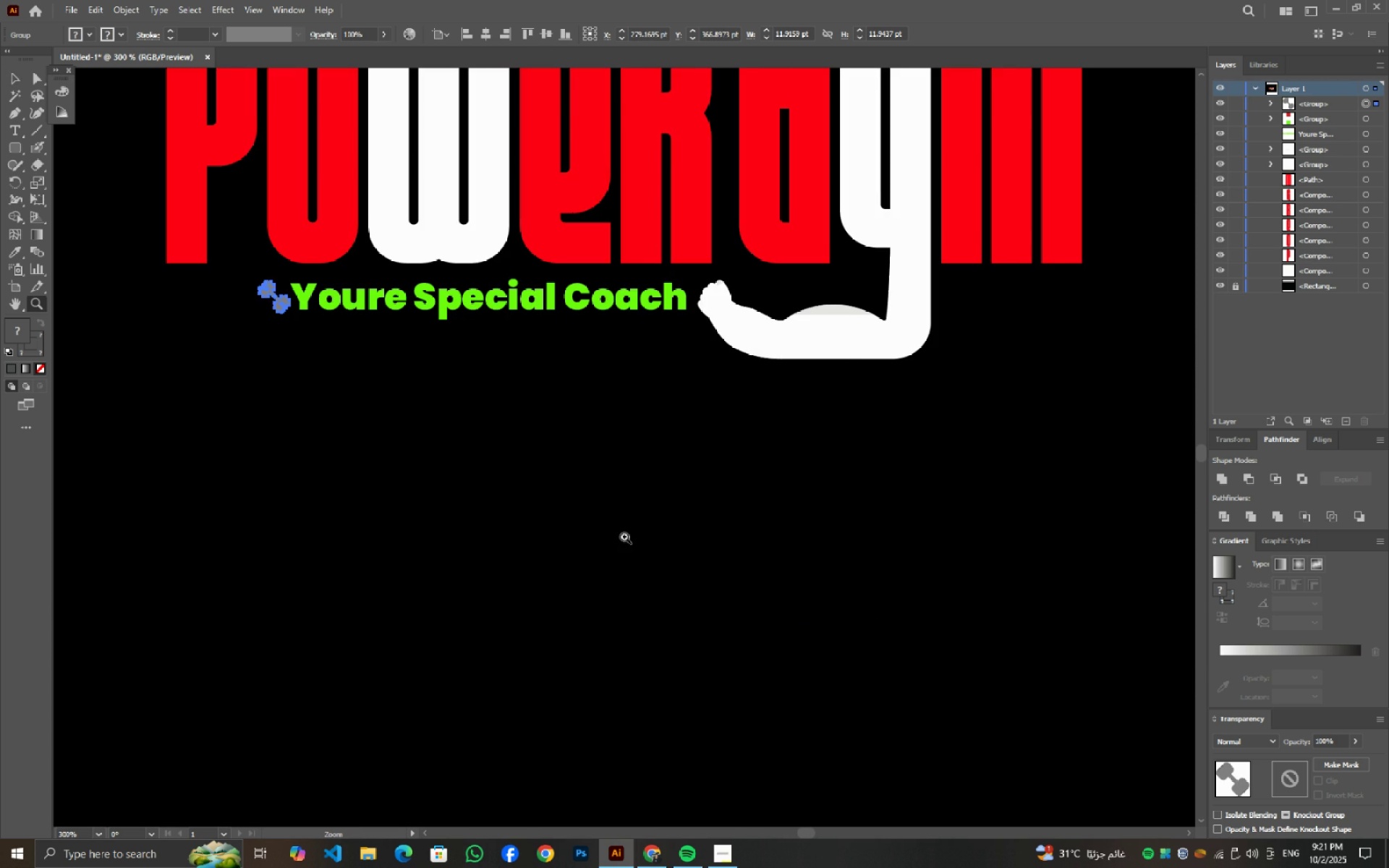 
left_click([624, 537])
 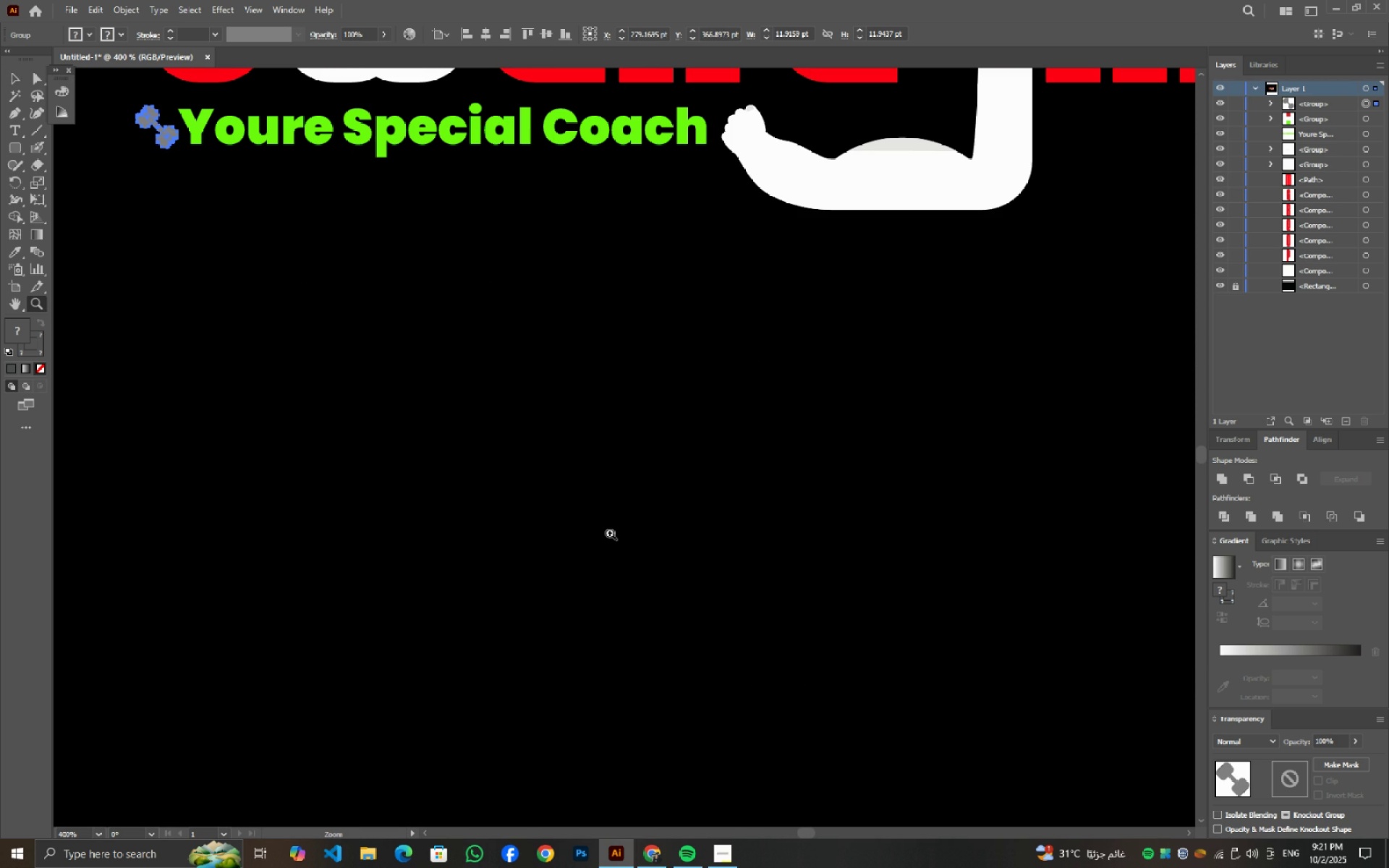 
key(V)
 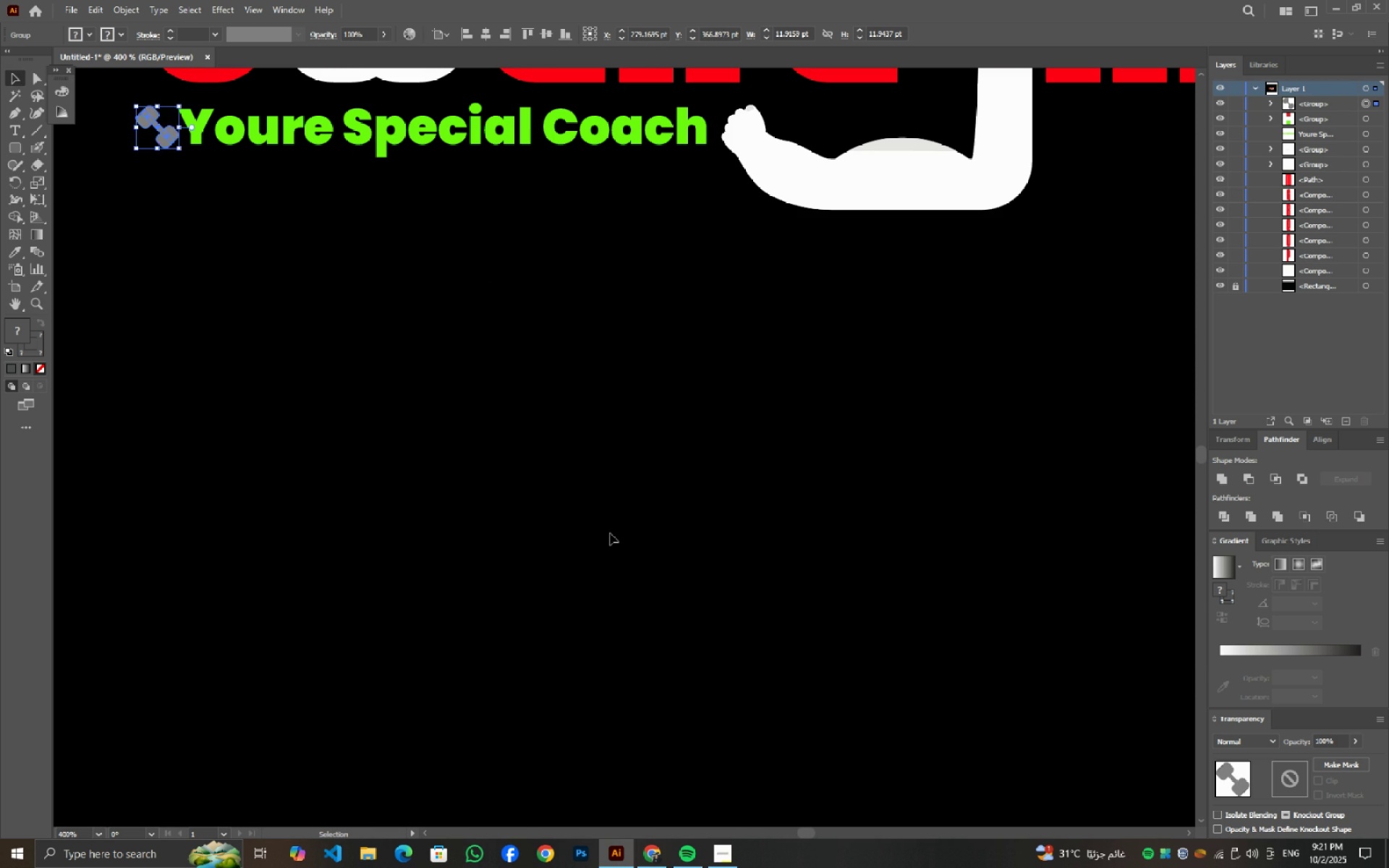 
left_click([610, 533])